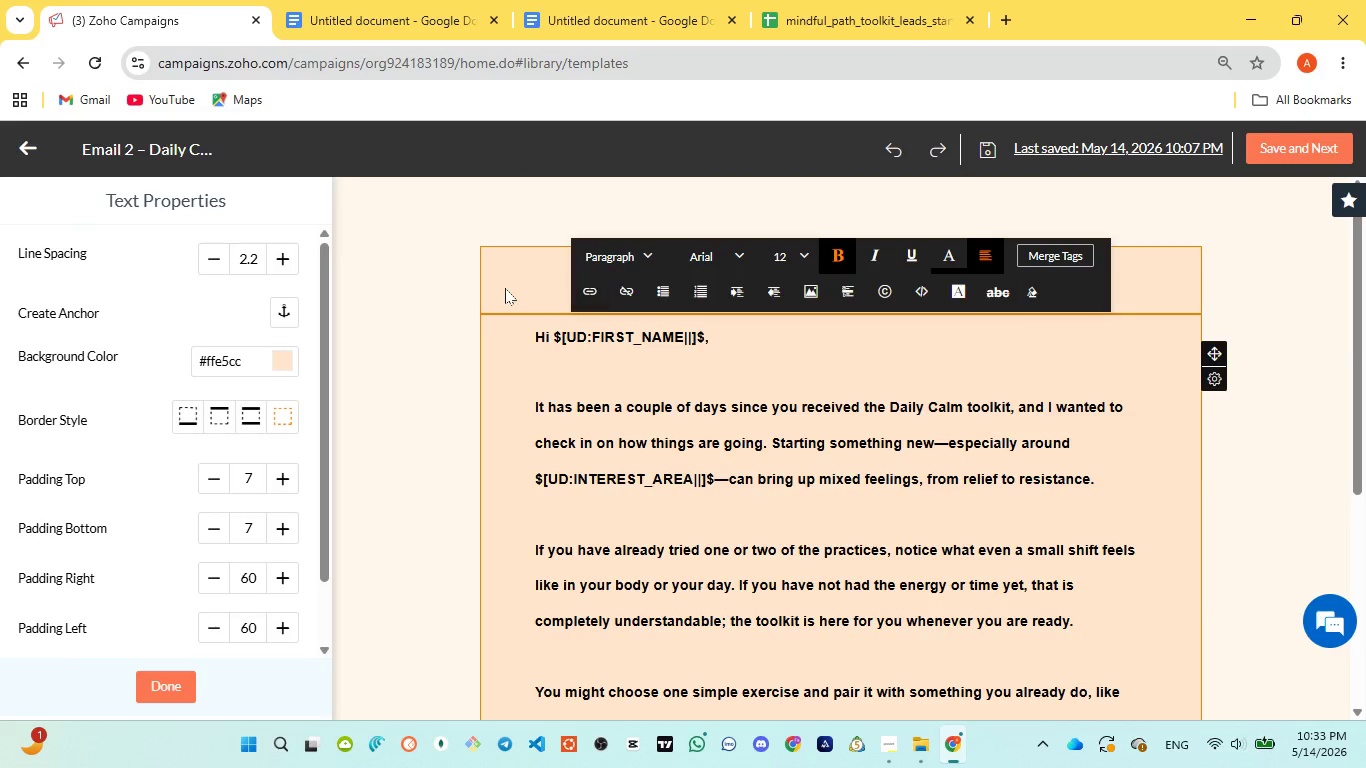 
left_click([505, 288])
 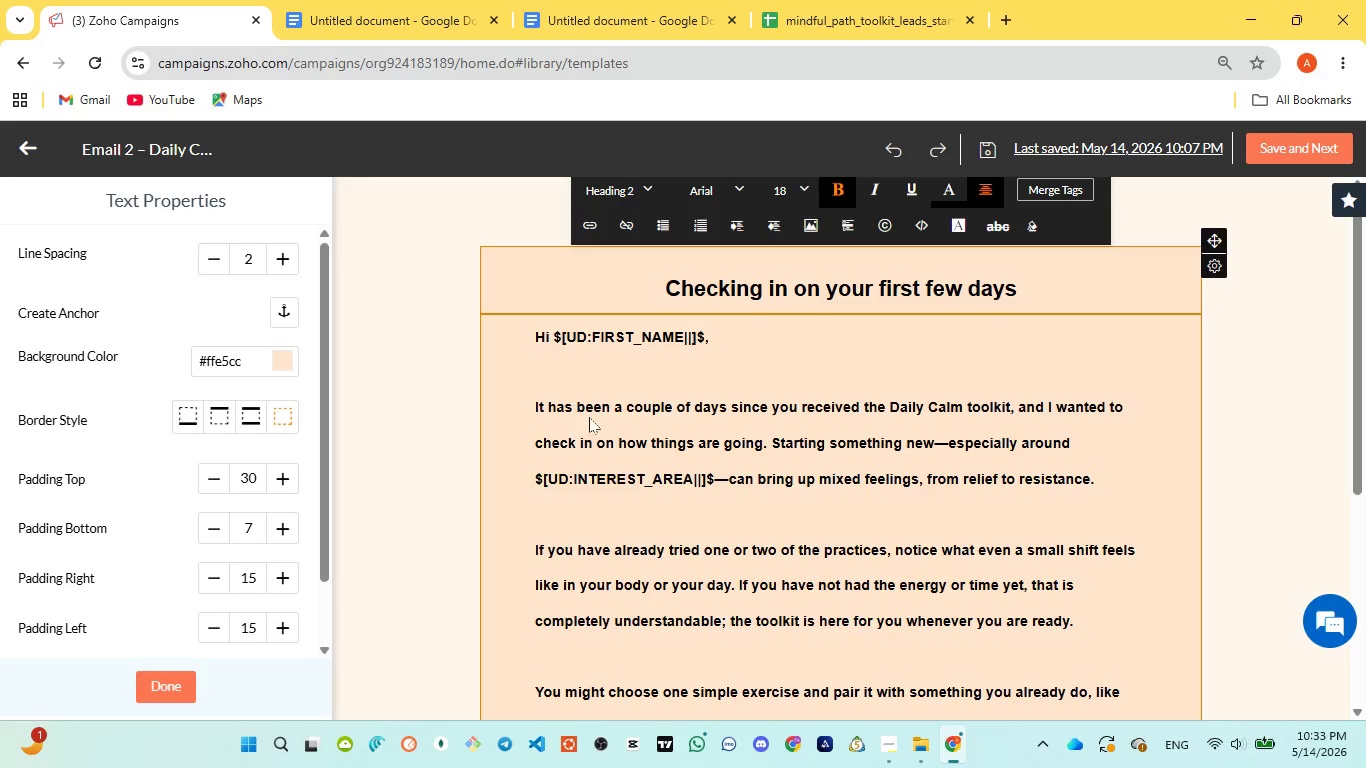 
wait(17.48)
 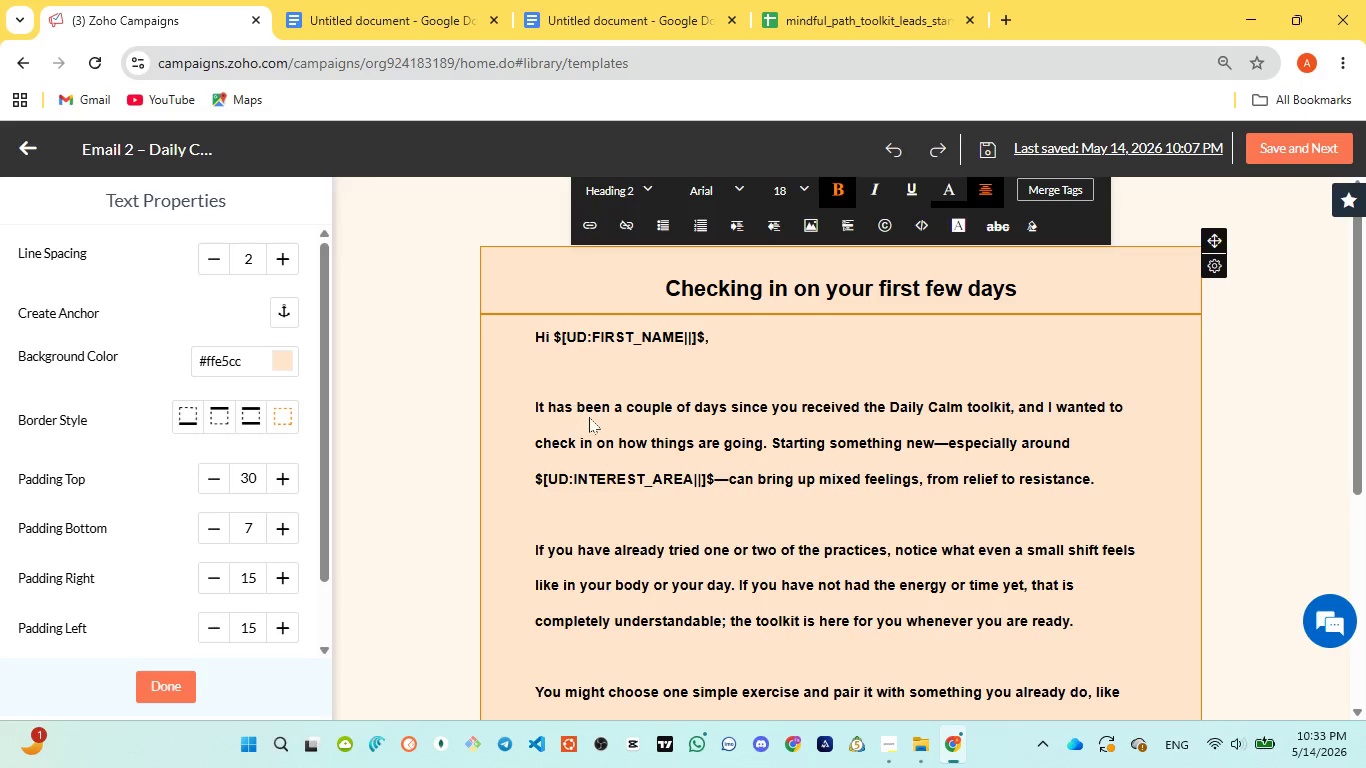 
scroll: coordinate [749, 560], scroll_direction: down, amount: 2.0
 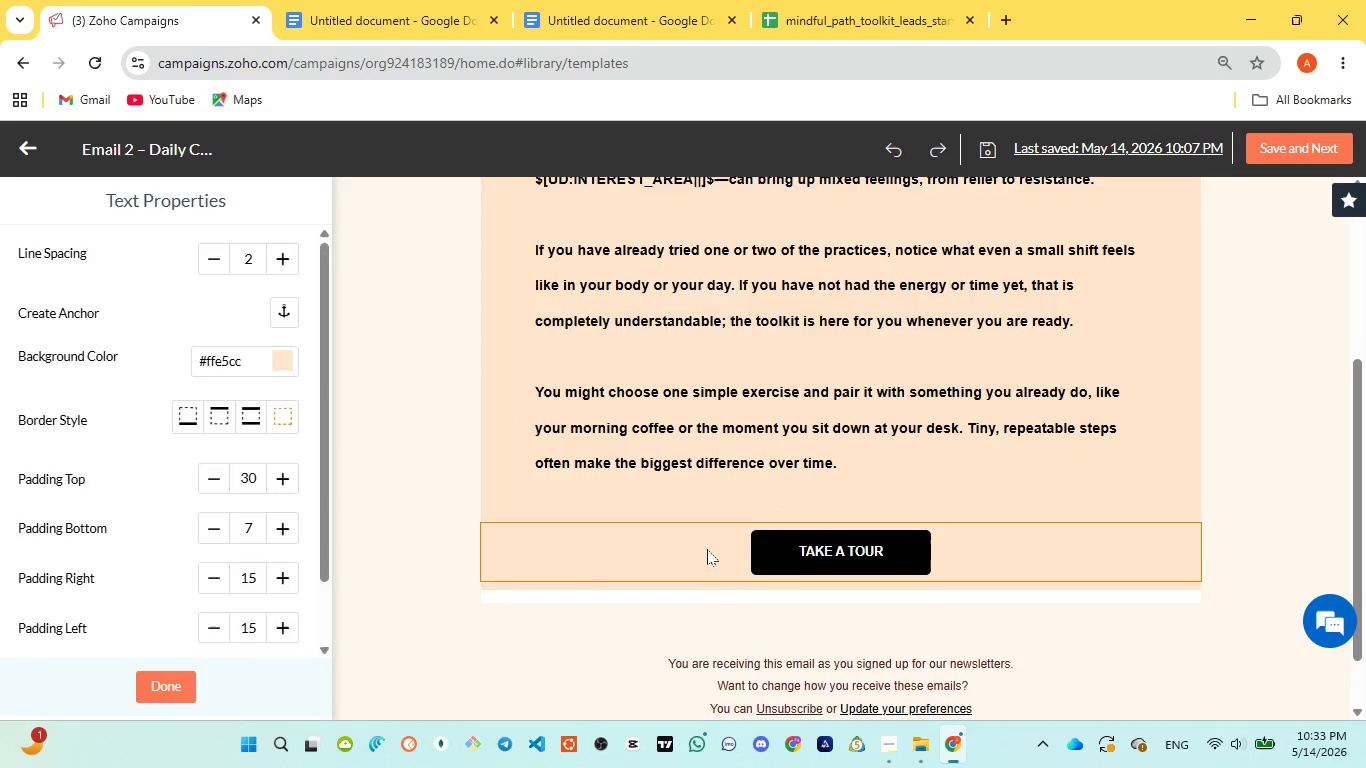 
left_click([707, 549])
 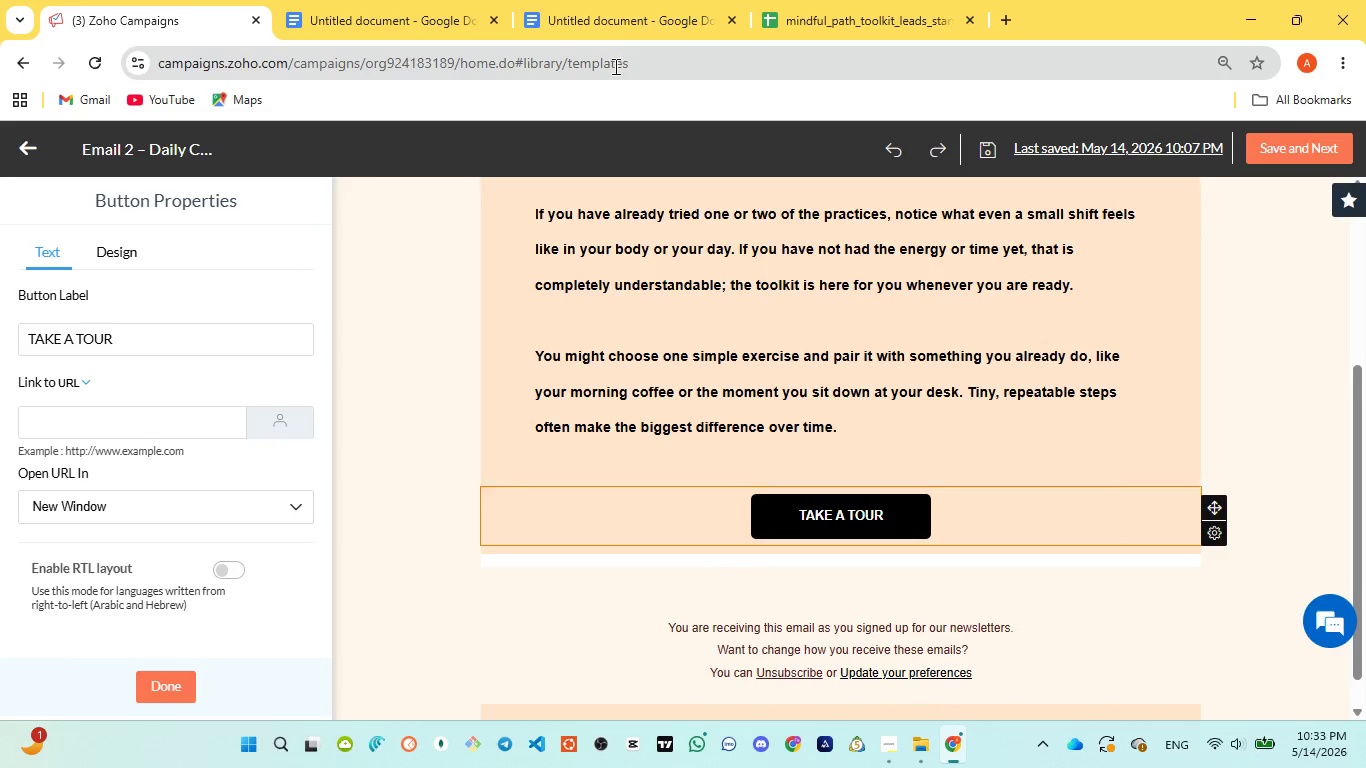 
left_click([622, 12])
 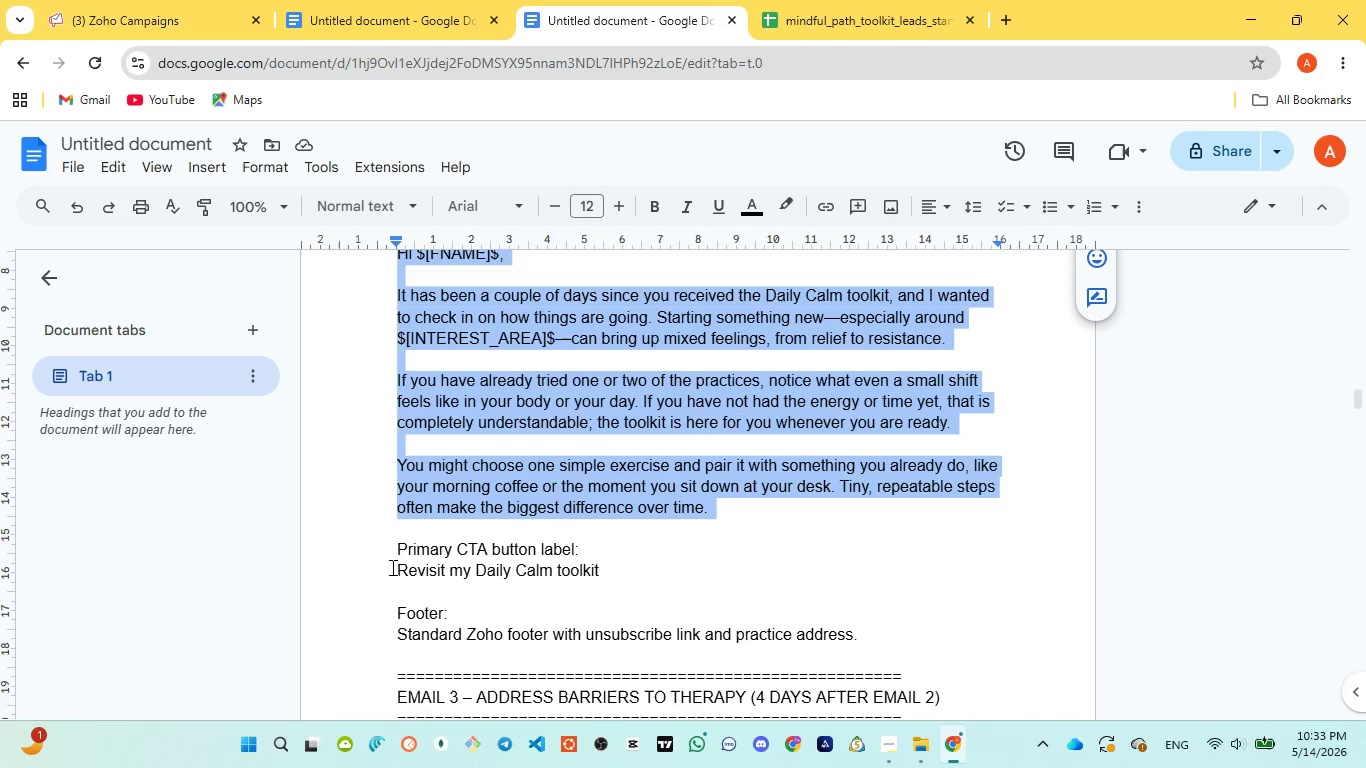 
left_click_drag(start_coordinate=[392, 567], to_coordinate=[613, 567])
 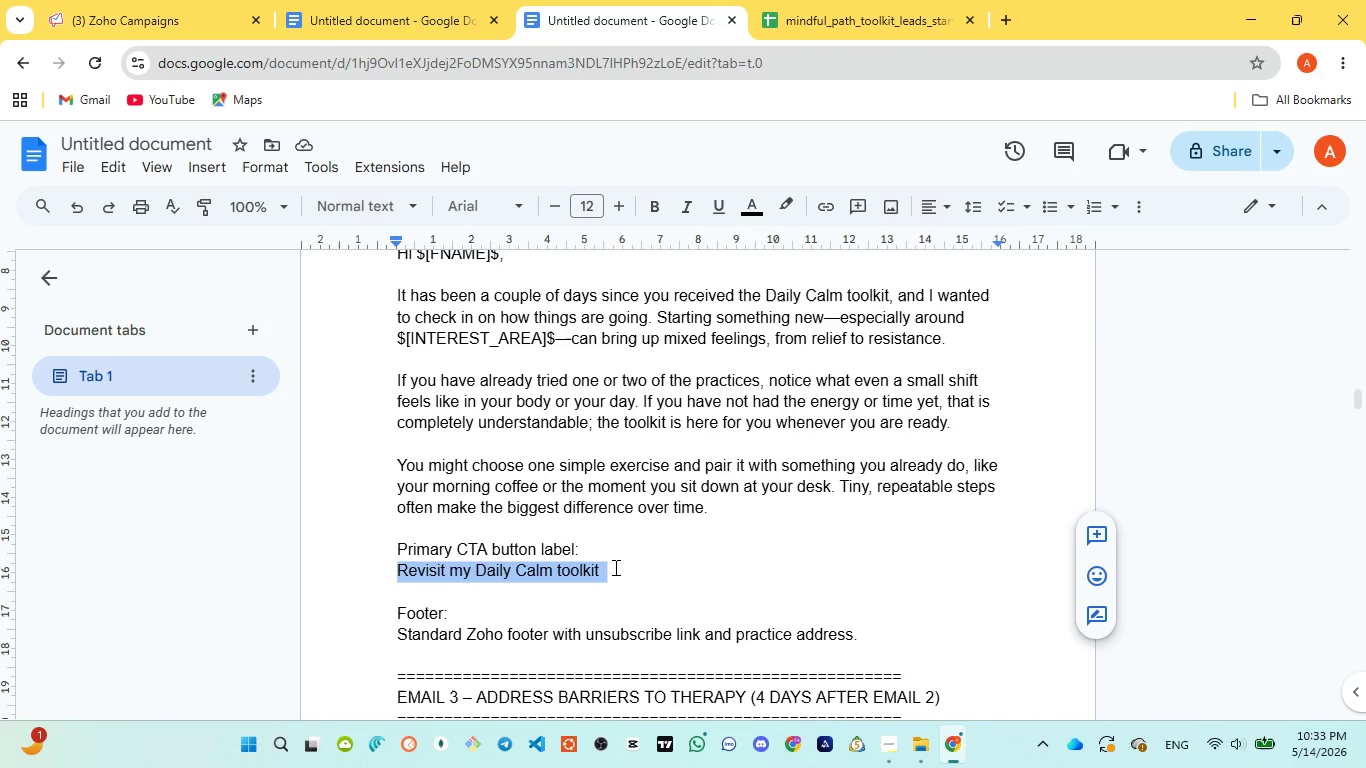 
key(Control+C)
 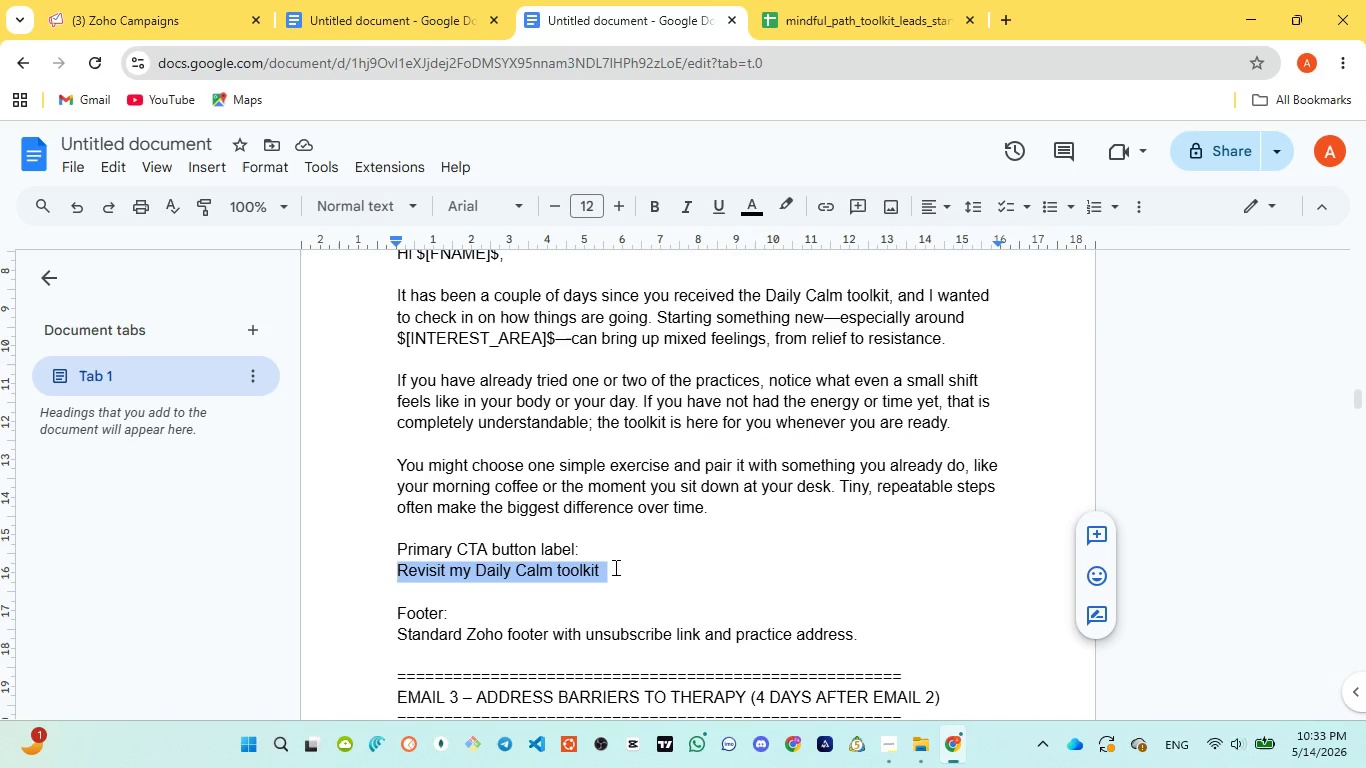 
key(Control+C)
 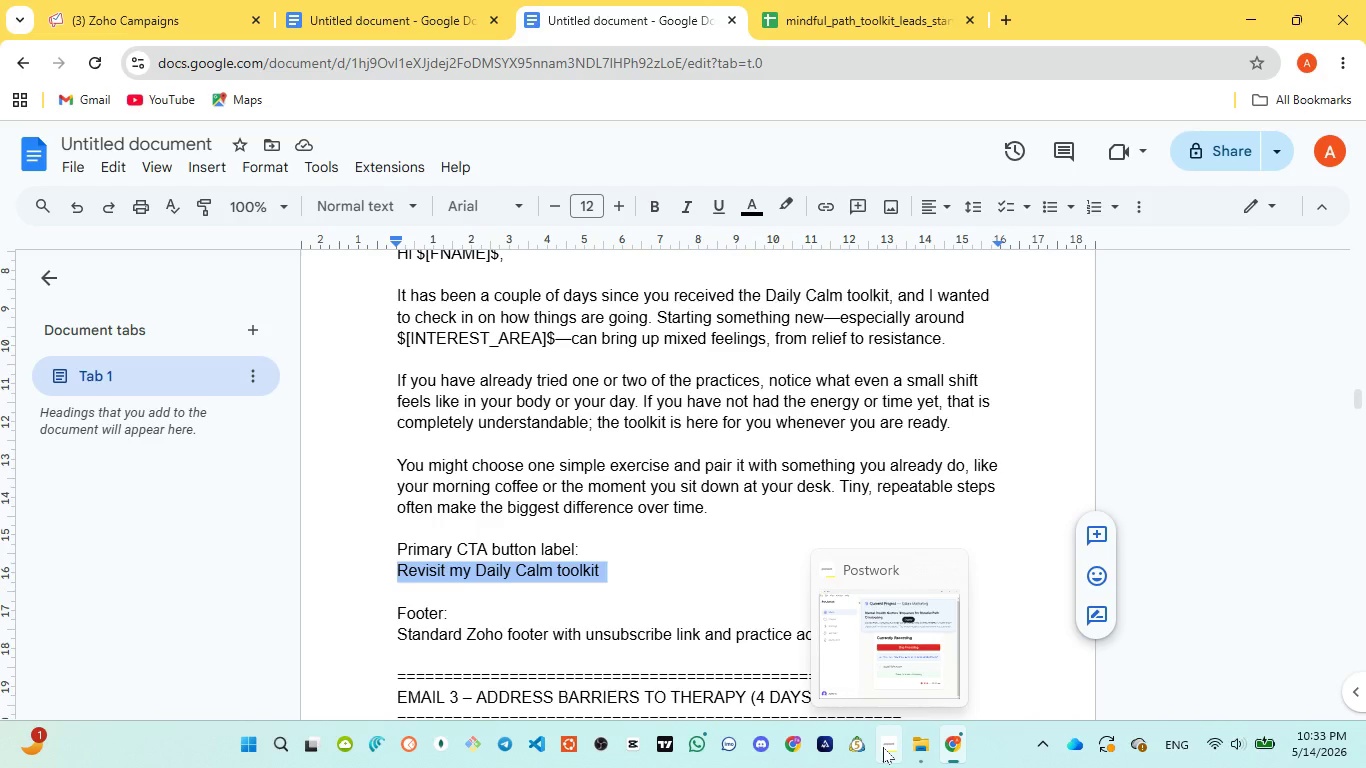 
left_click([872, 660])